 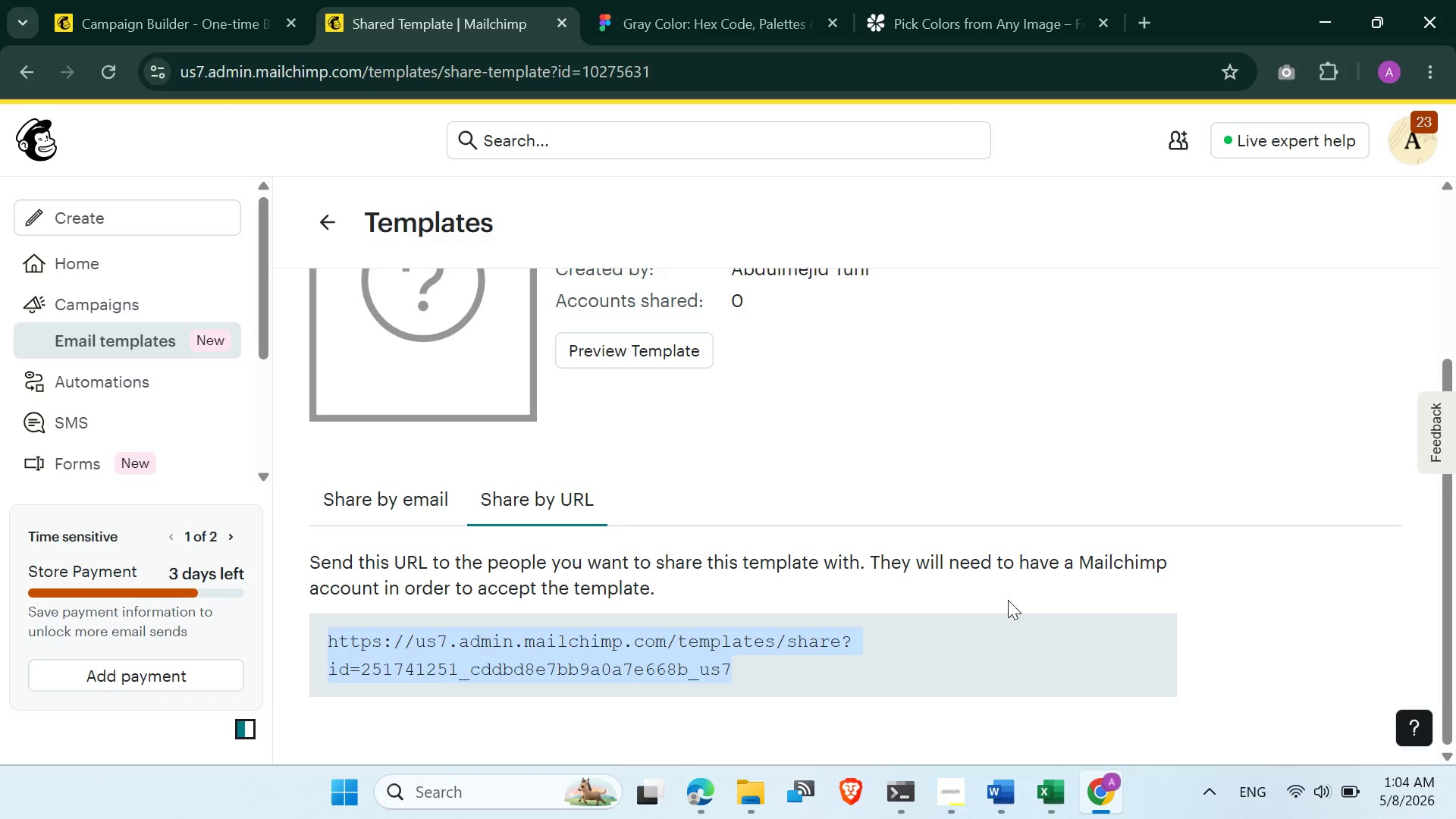 
double_click([1083, 685])
 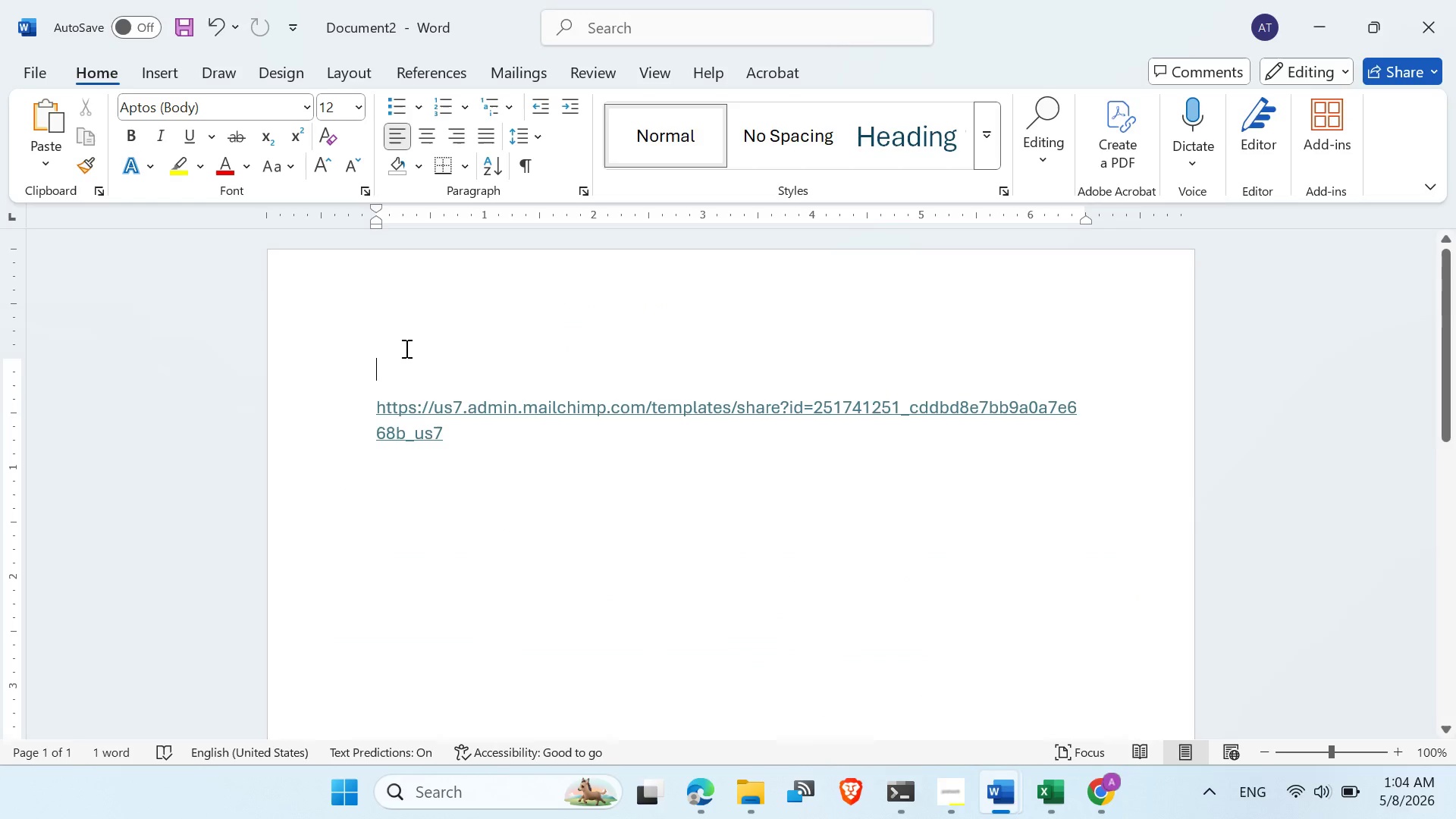 
key(Control+V)
 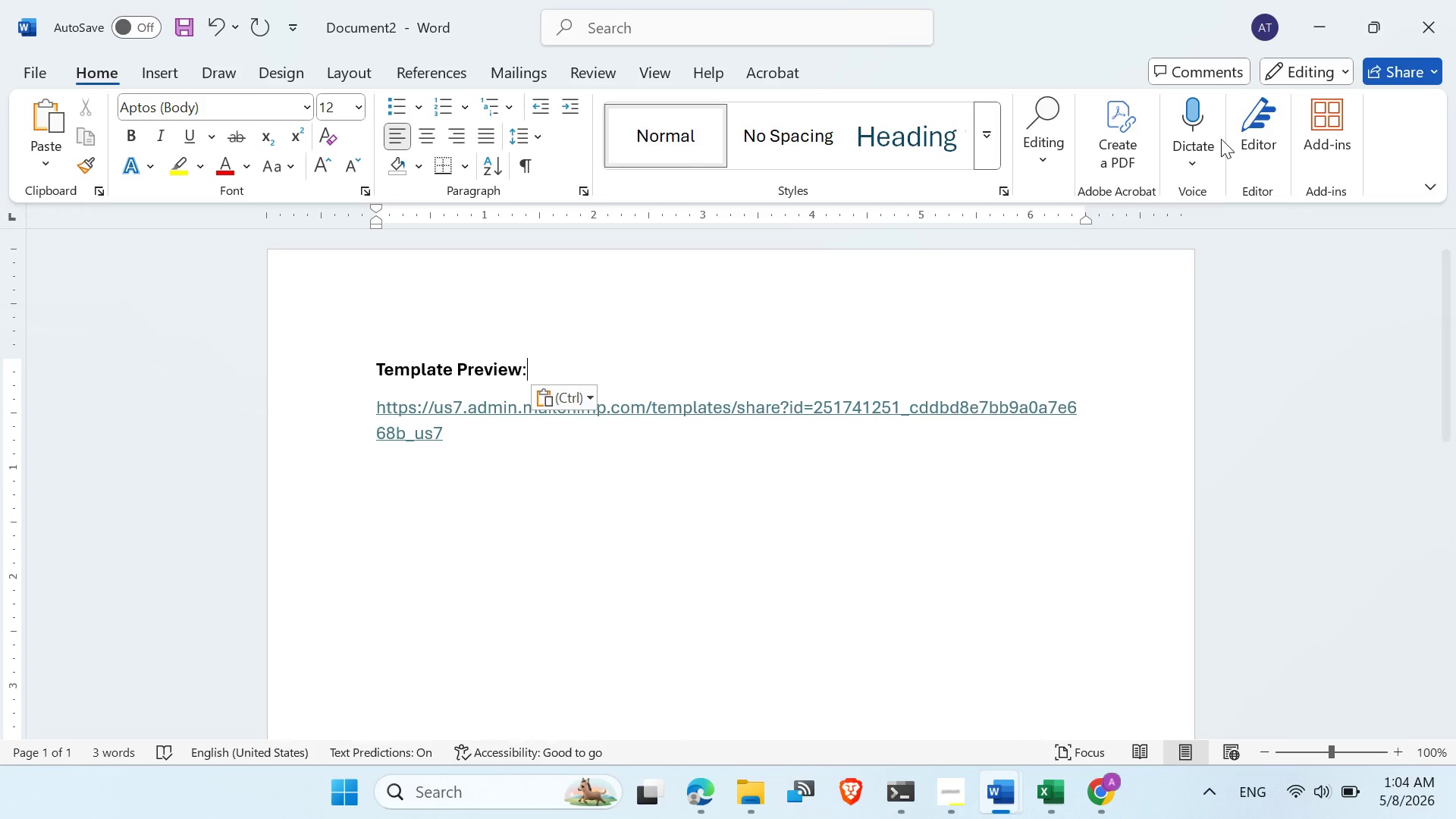 
left_click([1324, 36])
 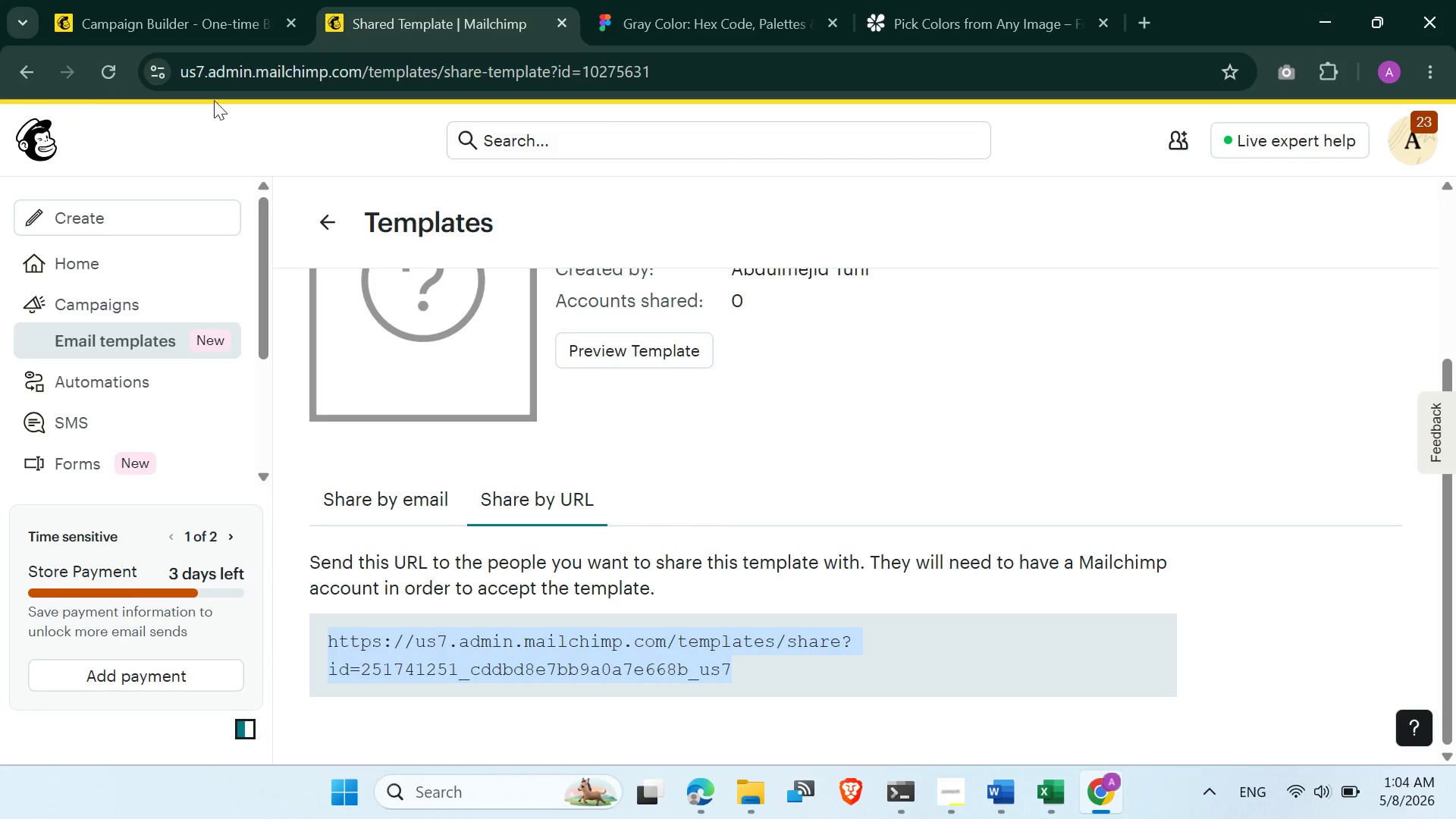 
left_click([183, 25])
 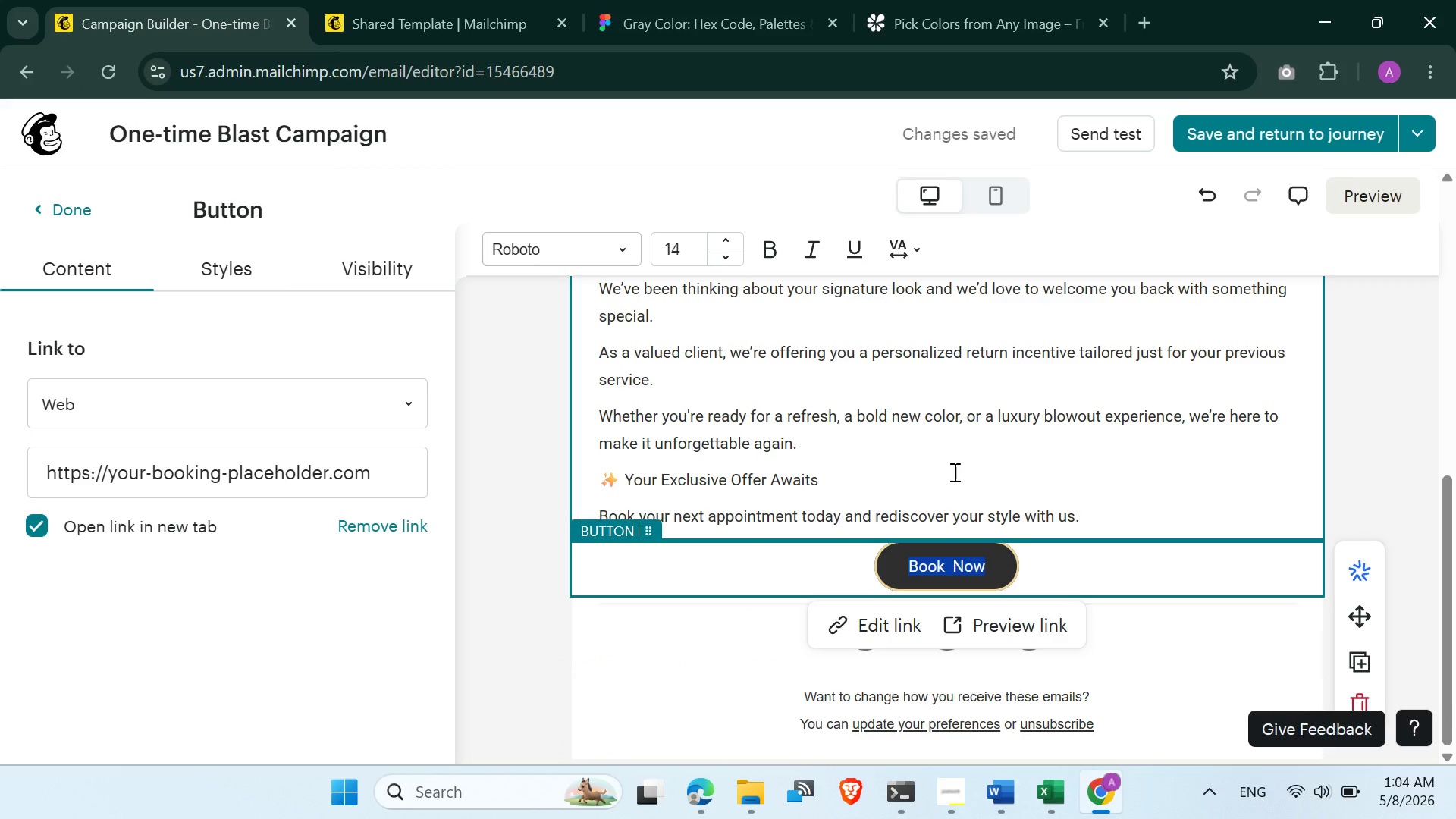 
left_click([909, 463])
 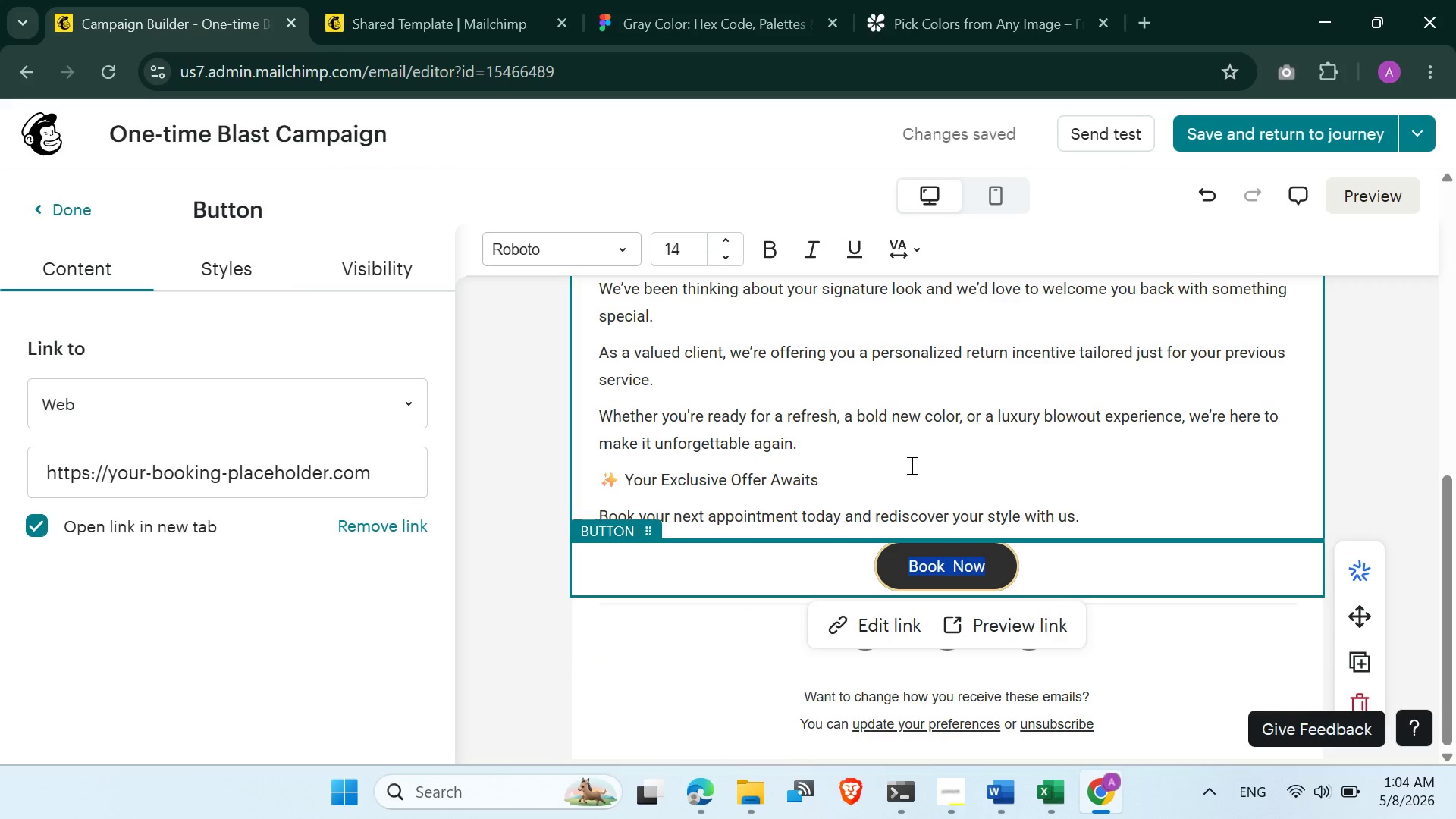 
scroll: coordinate [912, 469], scroll_direction: down, amount: 3.0
 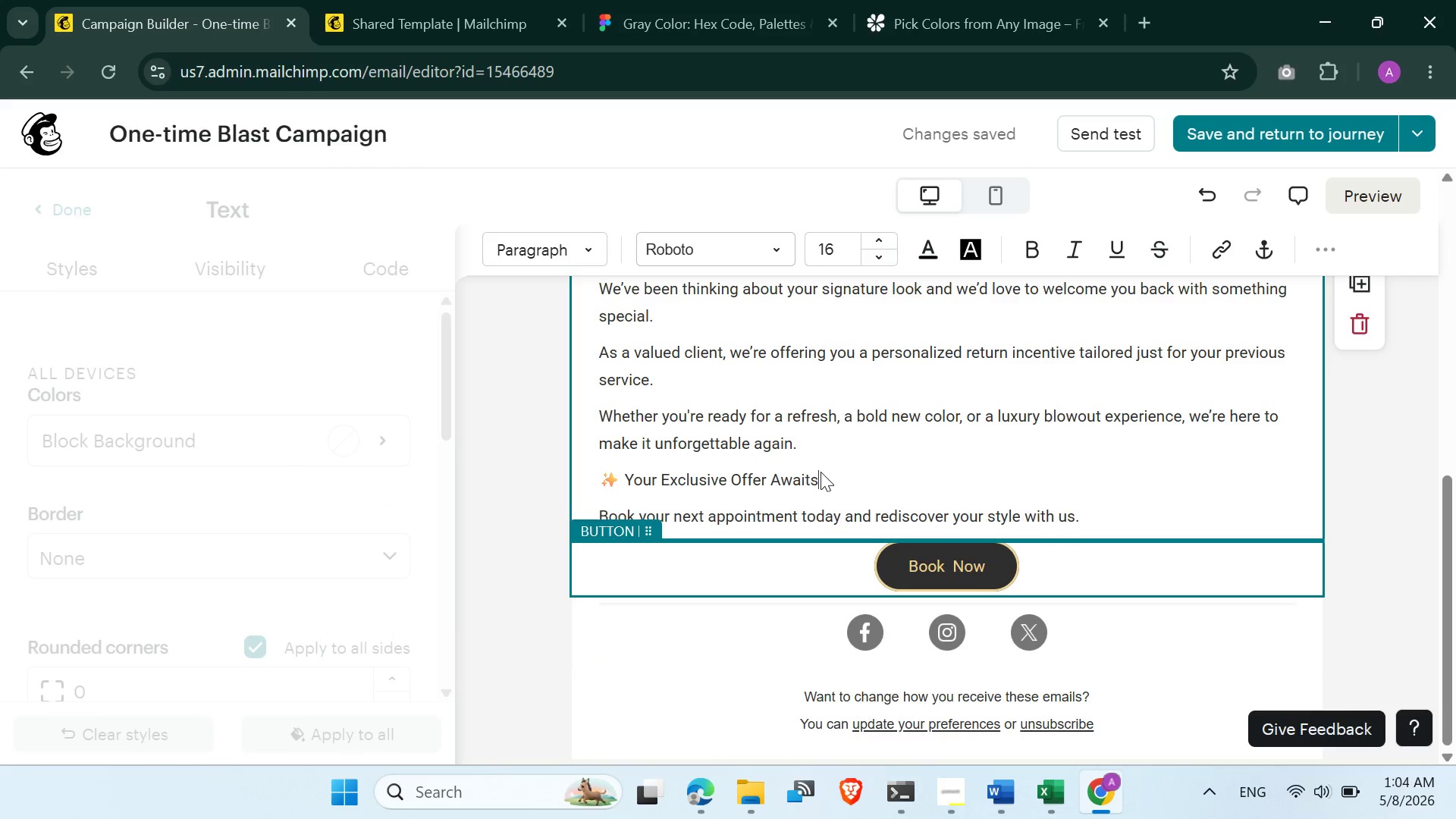 
scroll: coordinate [822, 469], scroll_direction: up, amount: 4.0
 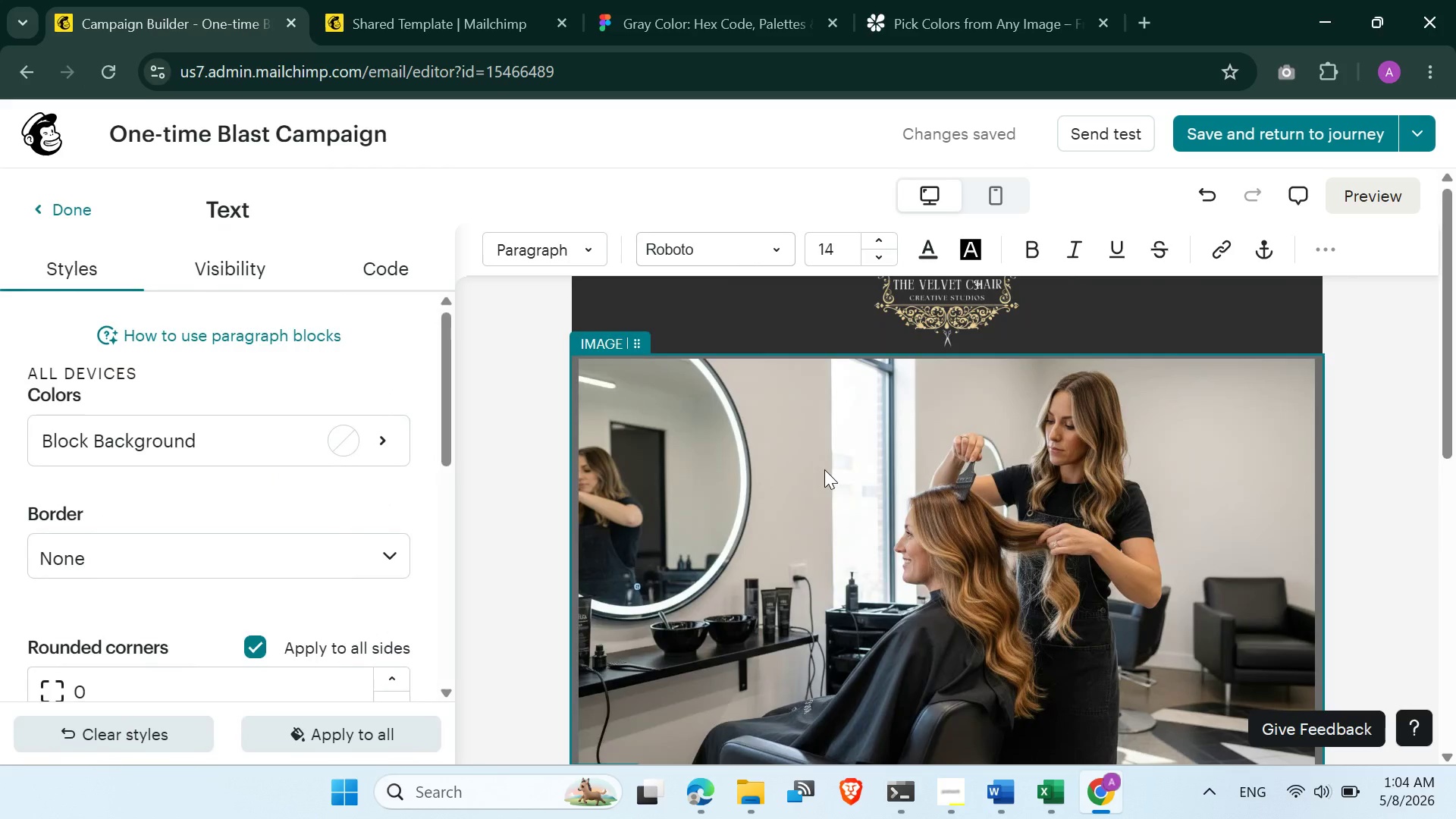 
scroll: coordinate [824, 472], scroll_direction: down, amount: 8.0
 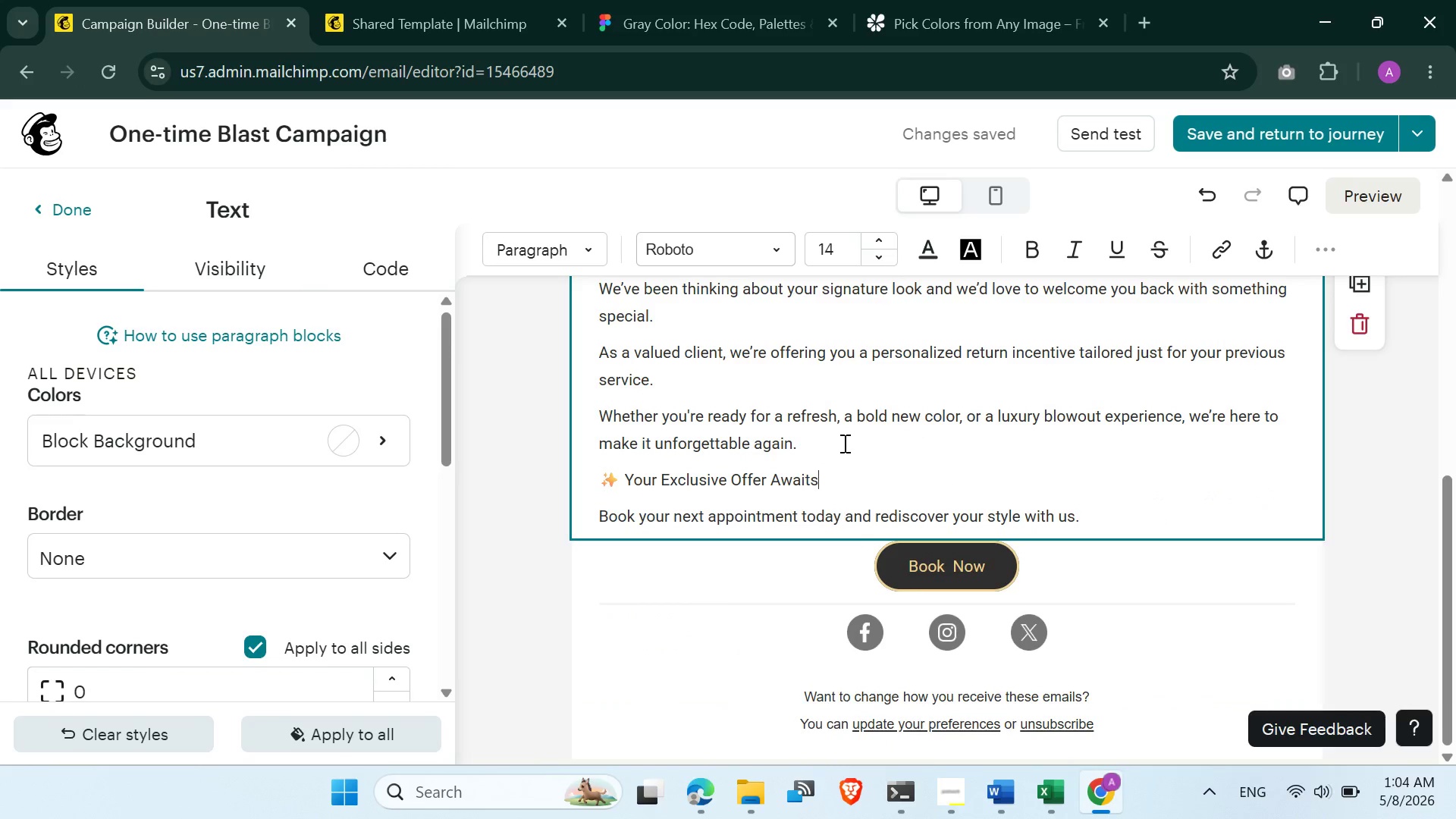 
scroll: coordinate [846, 438], scroll_direction: up, amount: 6.0
 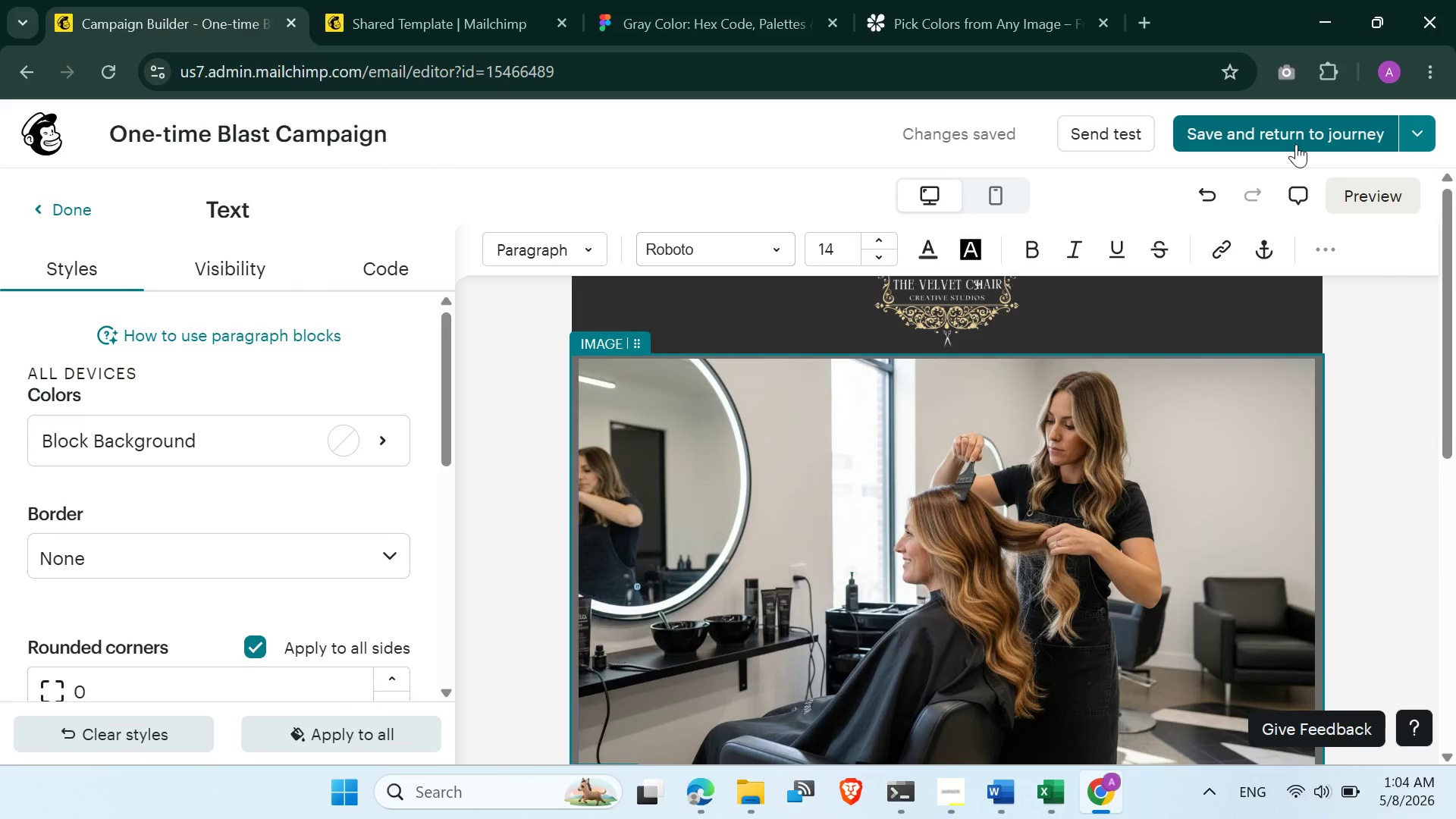 
left_click([1290, 137])
 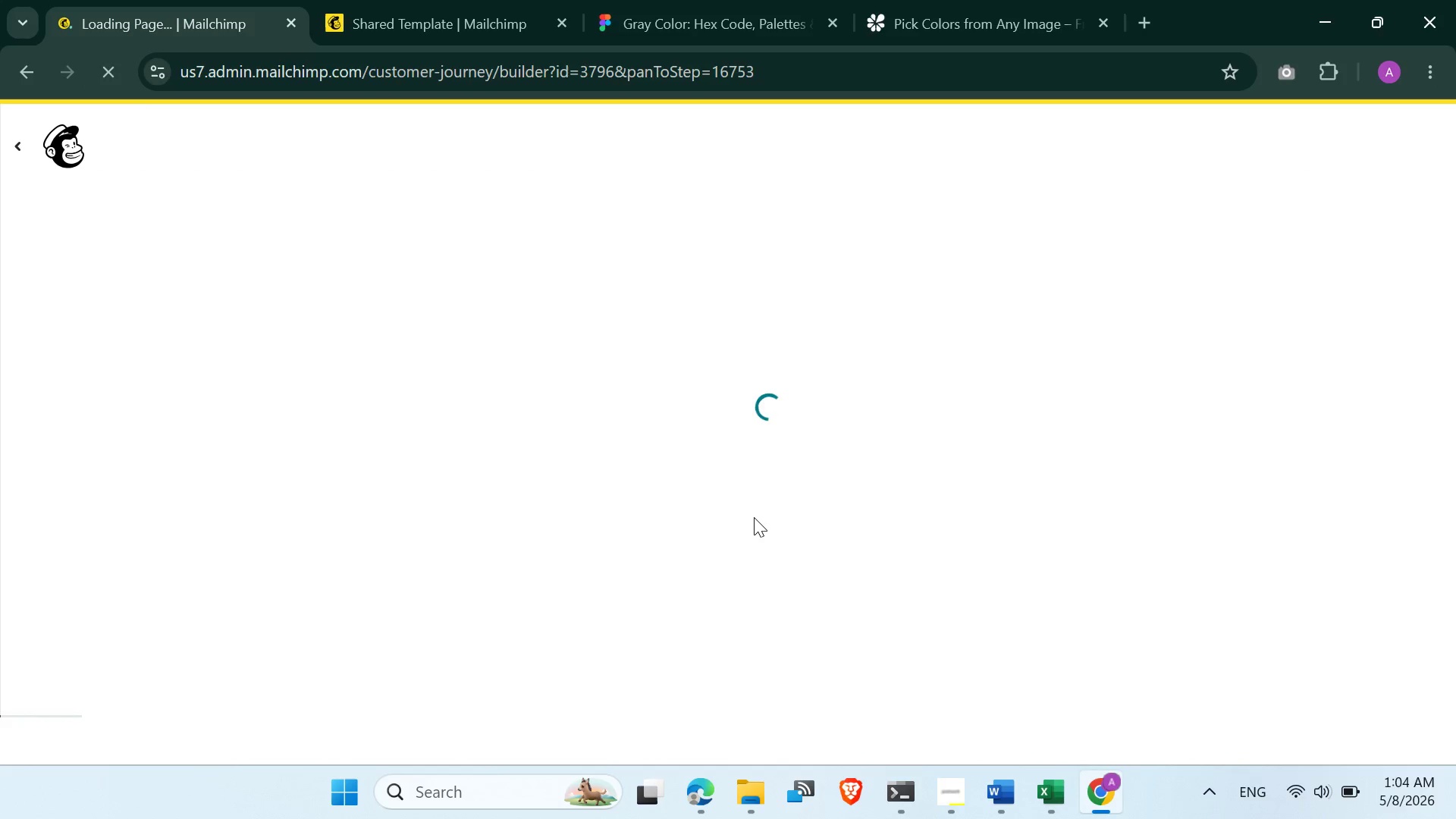 
wait(10.22)
 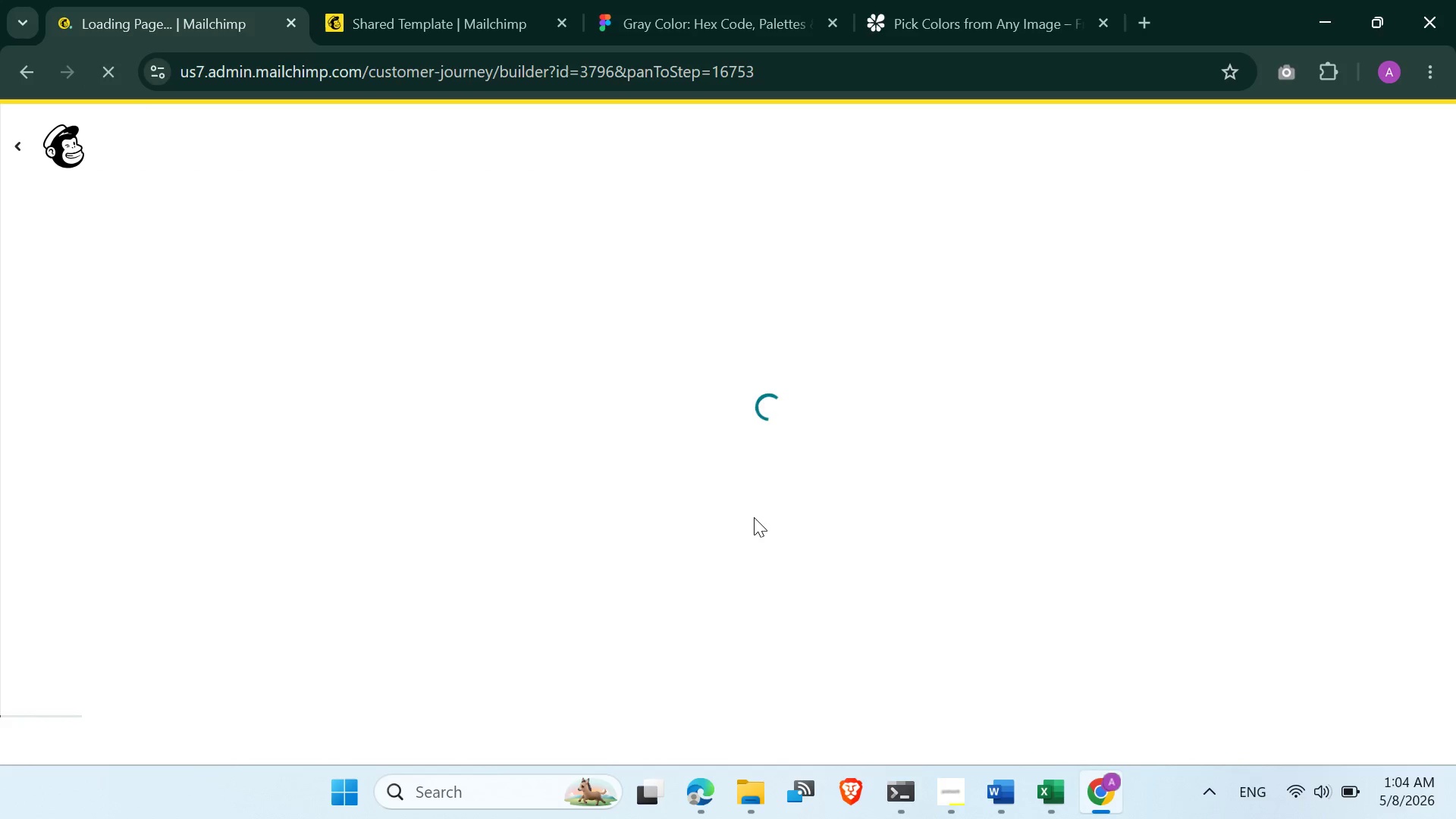 
scroll: coordinate [613, 415], scroll_direction: up, amount: 1.0
 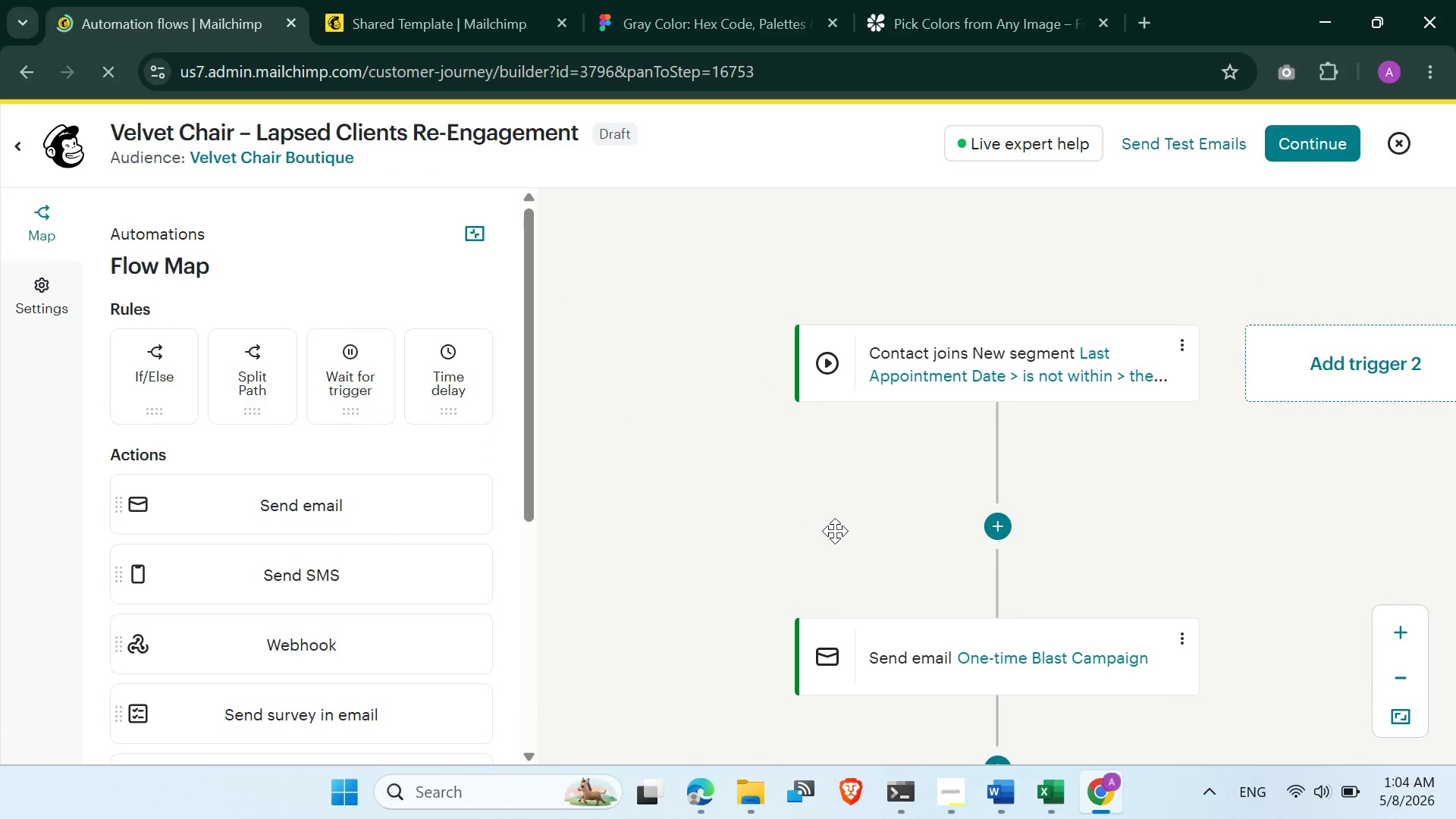 
scroll: coordinate [852, 523], scroll_direction: down, amount: 2.0
 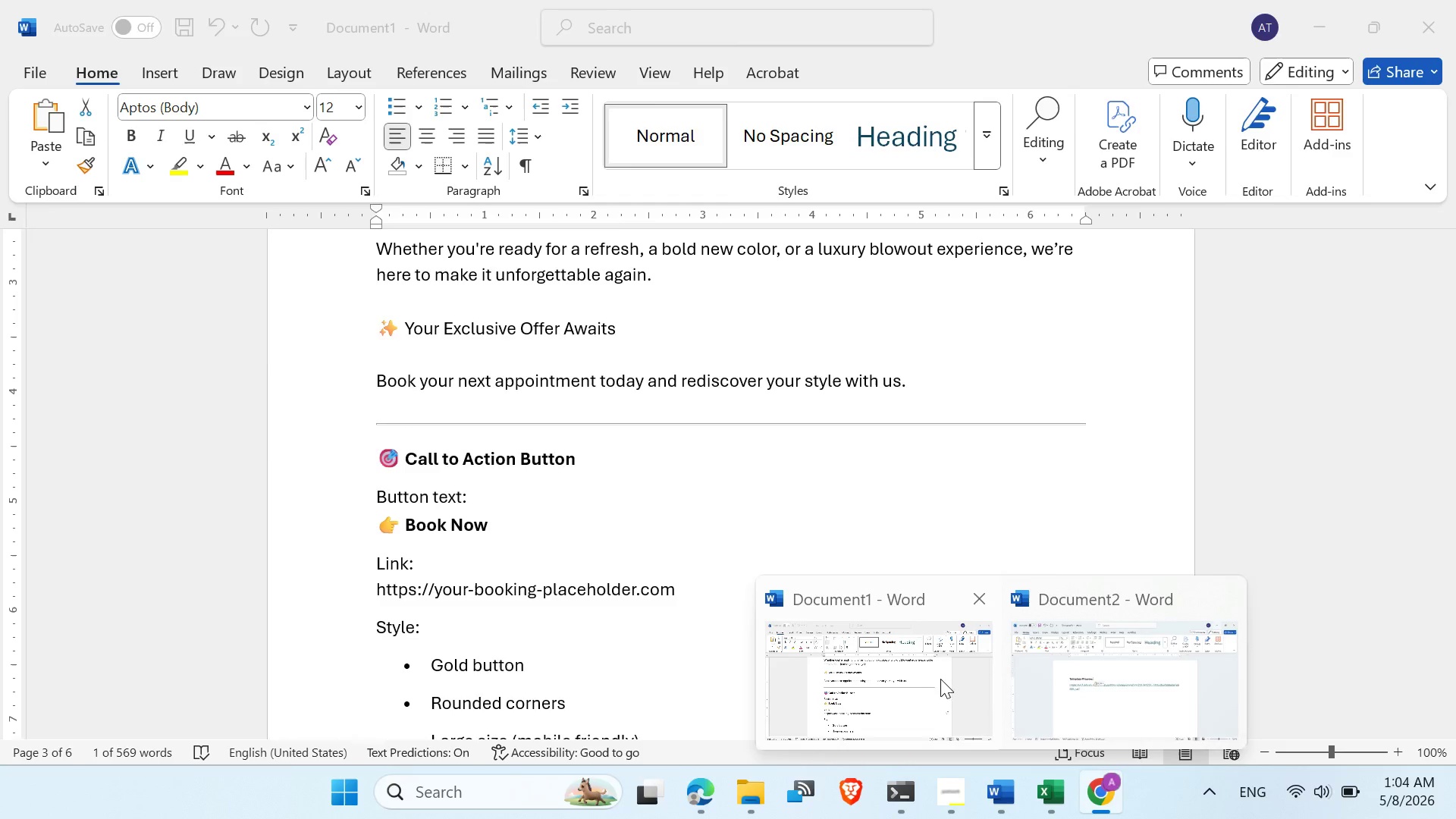 
left_click([956, 791])